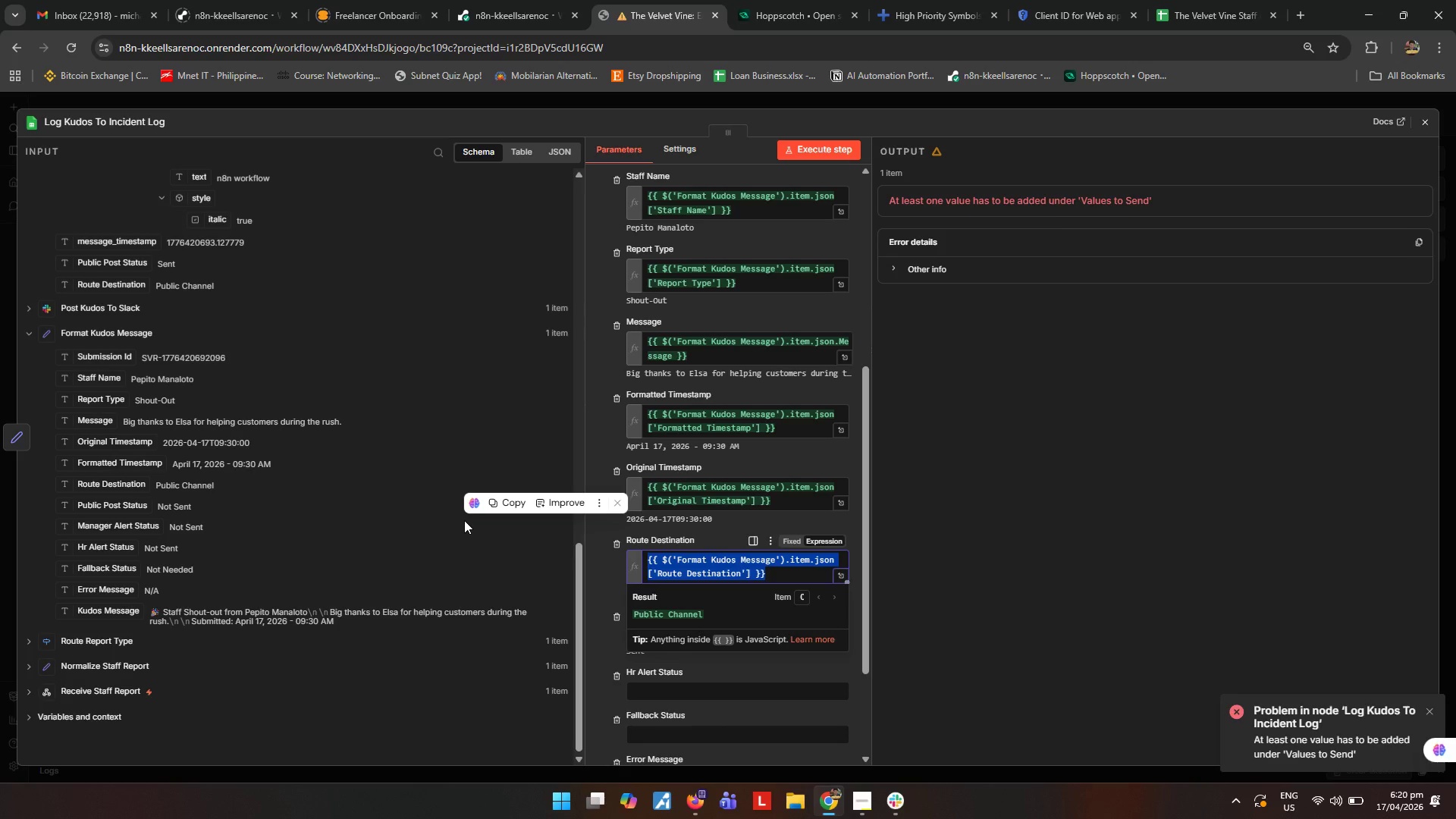 
left_click_drag(start_coordinate=[115, 288], to_coordinate=[682, 558])
 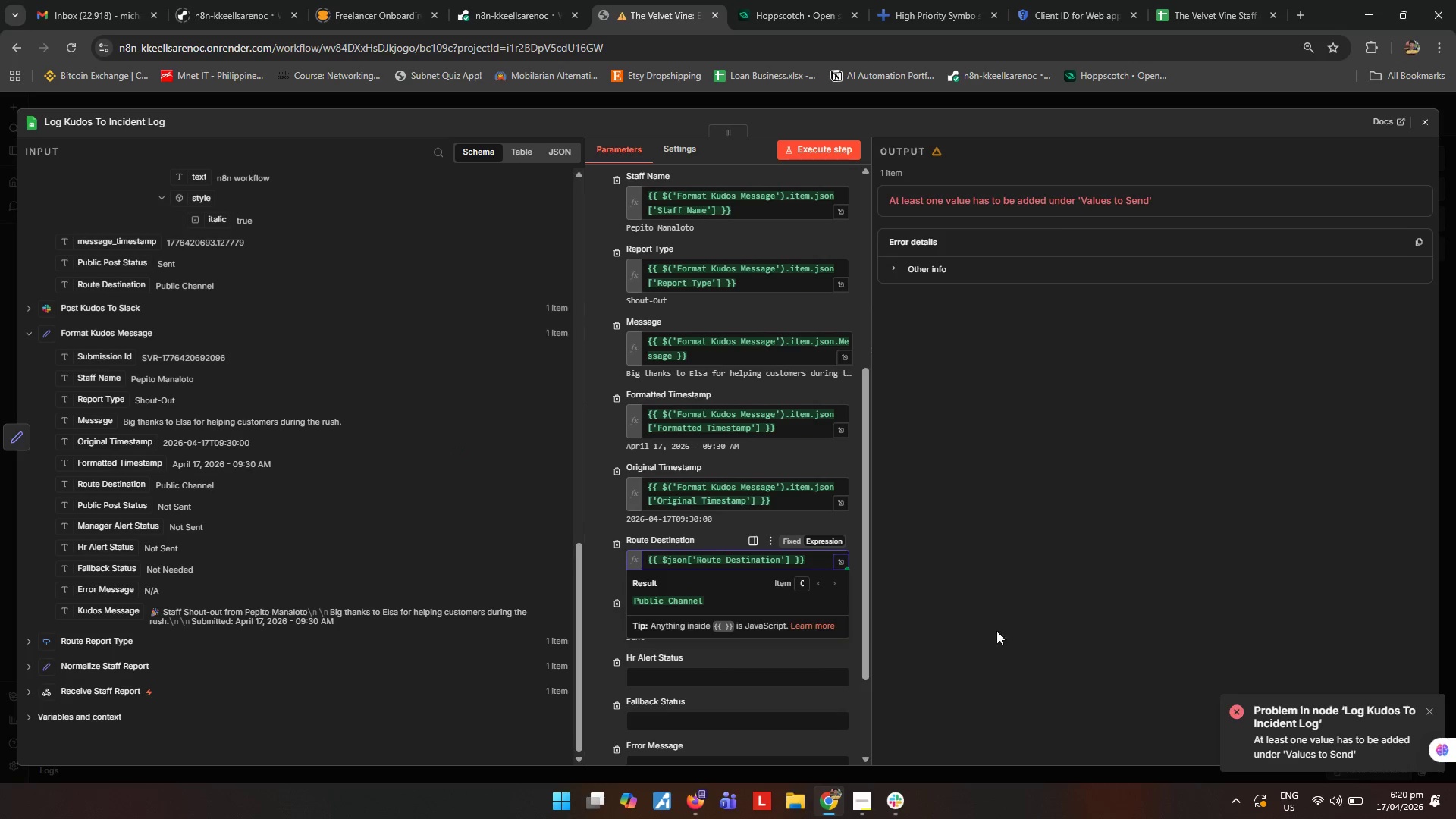 
left_click([1015, 613])
 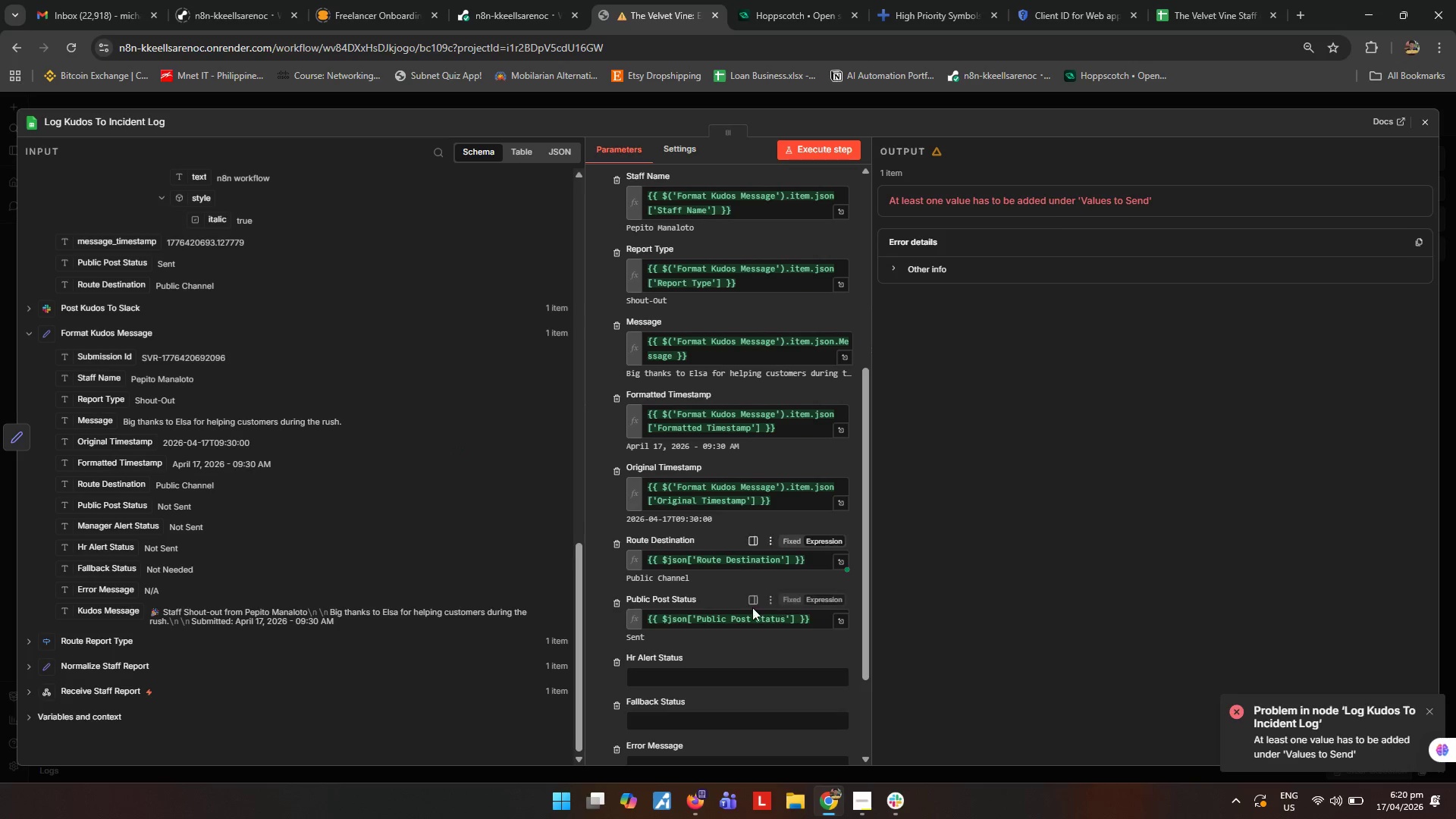 
scroll: coordinate [752, 607], scroll_direction: down, amount: 2.0
 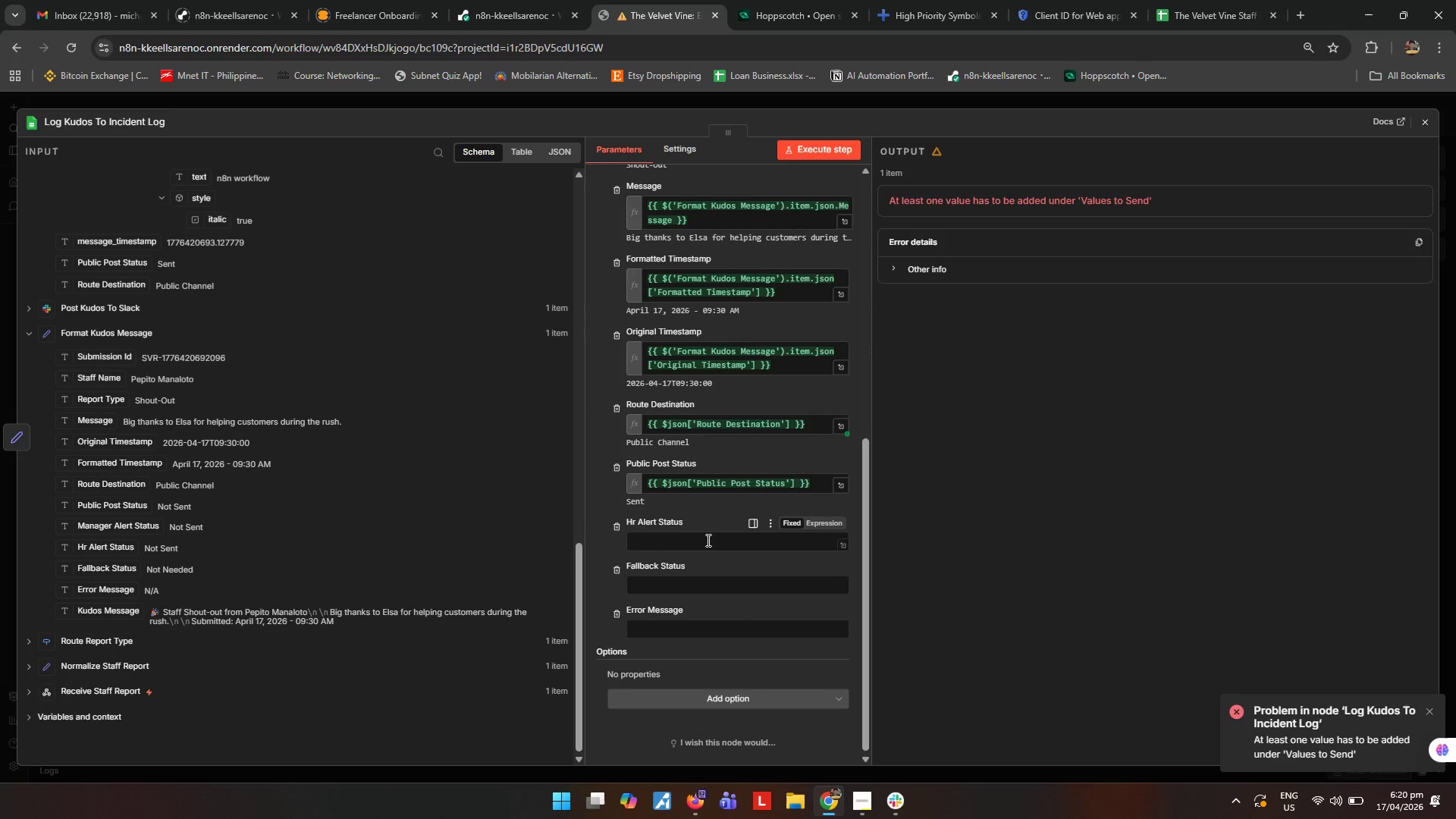 
left_click([707, 539])
 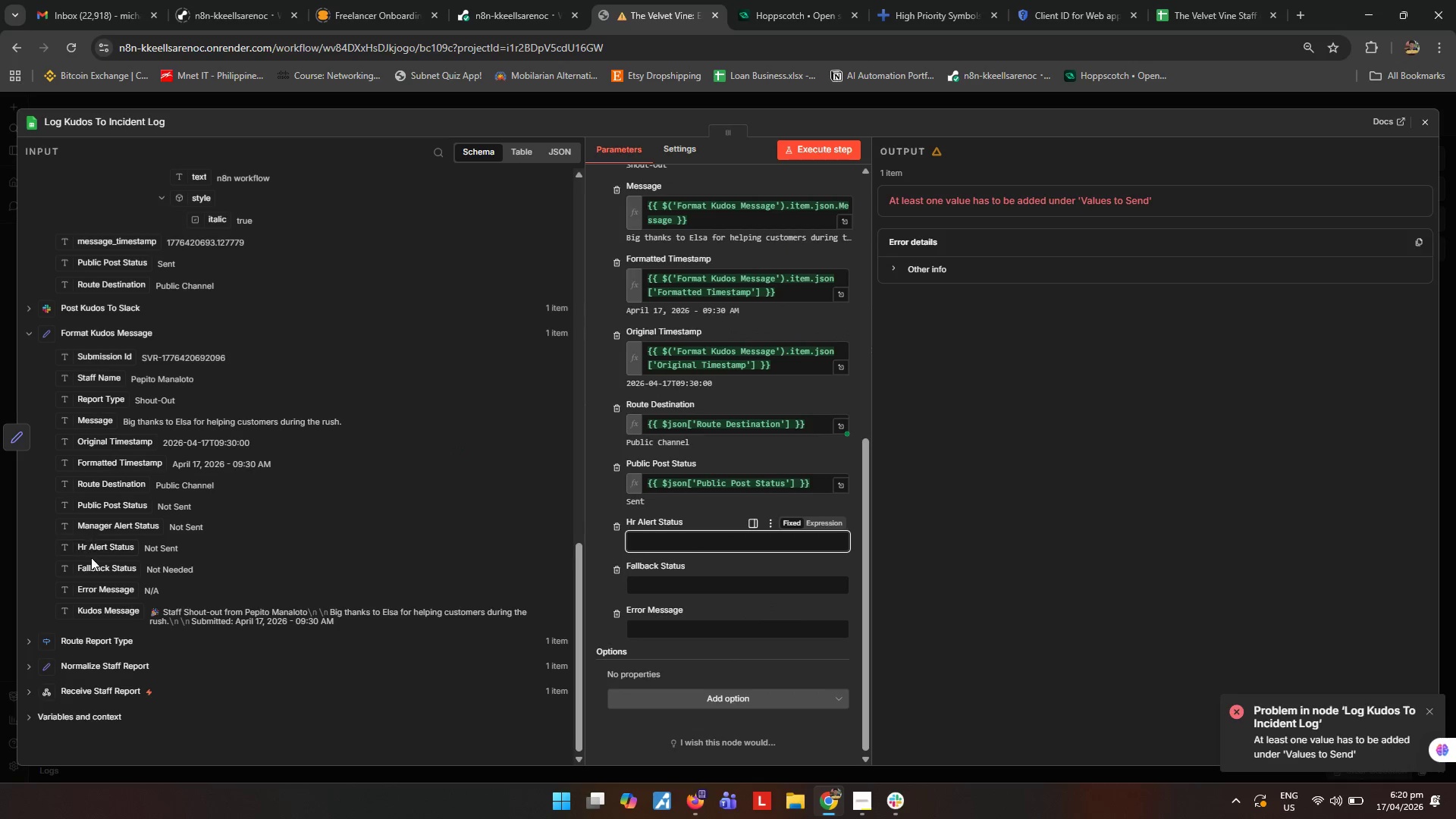 
left_click_drag(start_coordinate=[105, 550], to_coordinate=[701, 542])
 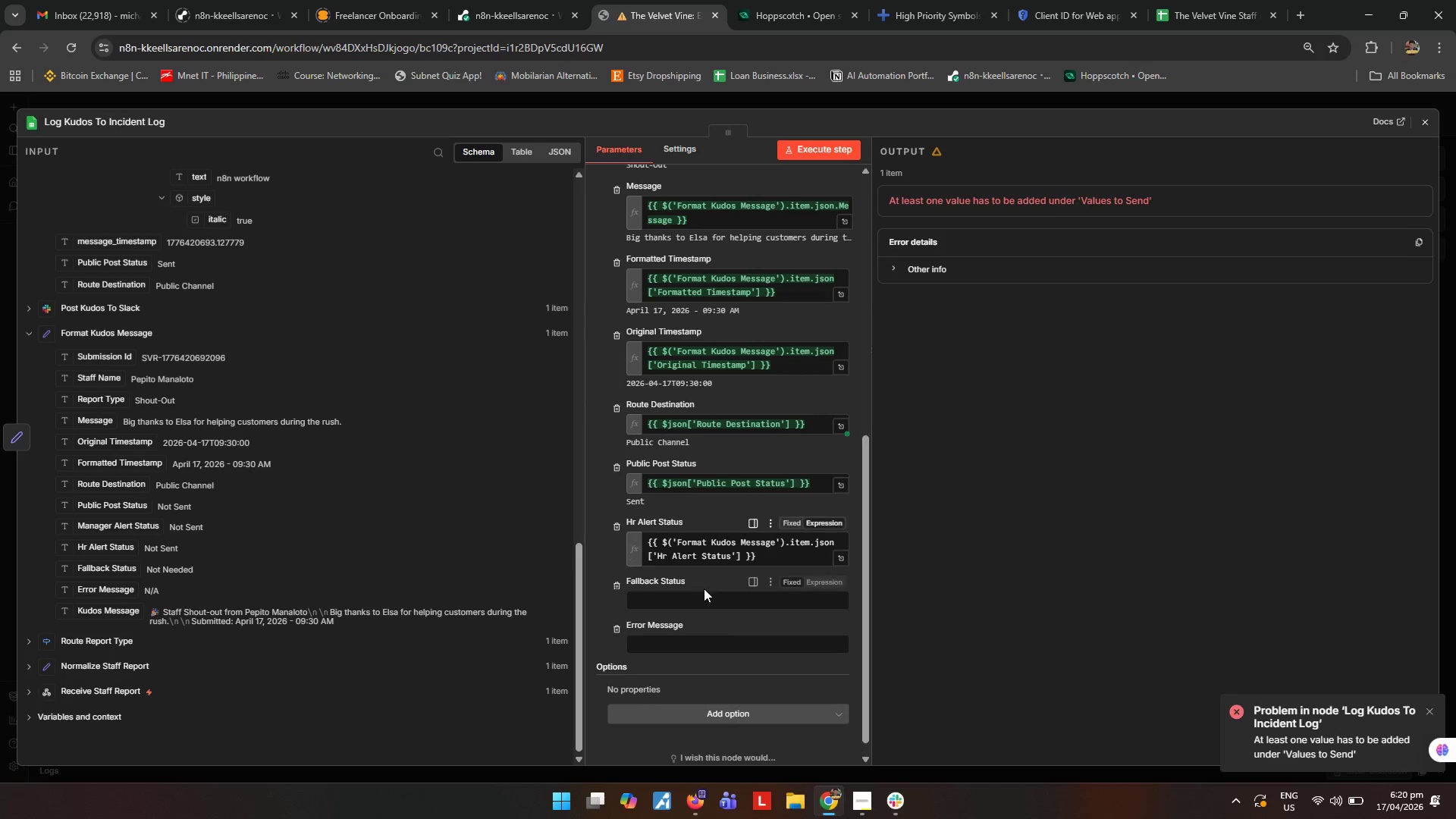 
scroll: coordinate [704, 589], scroll_direction: down, amount: 1.0
 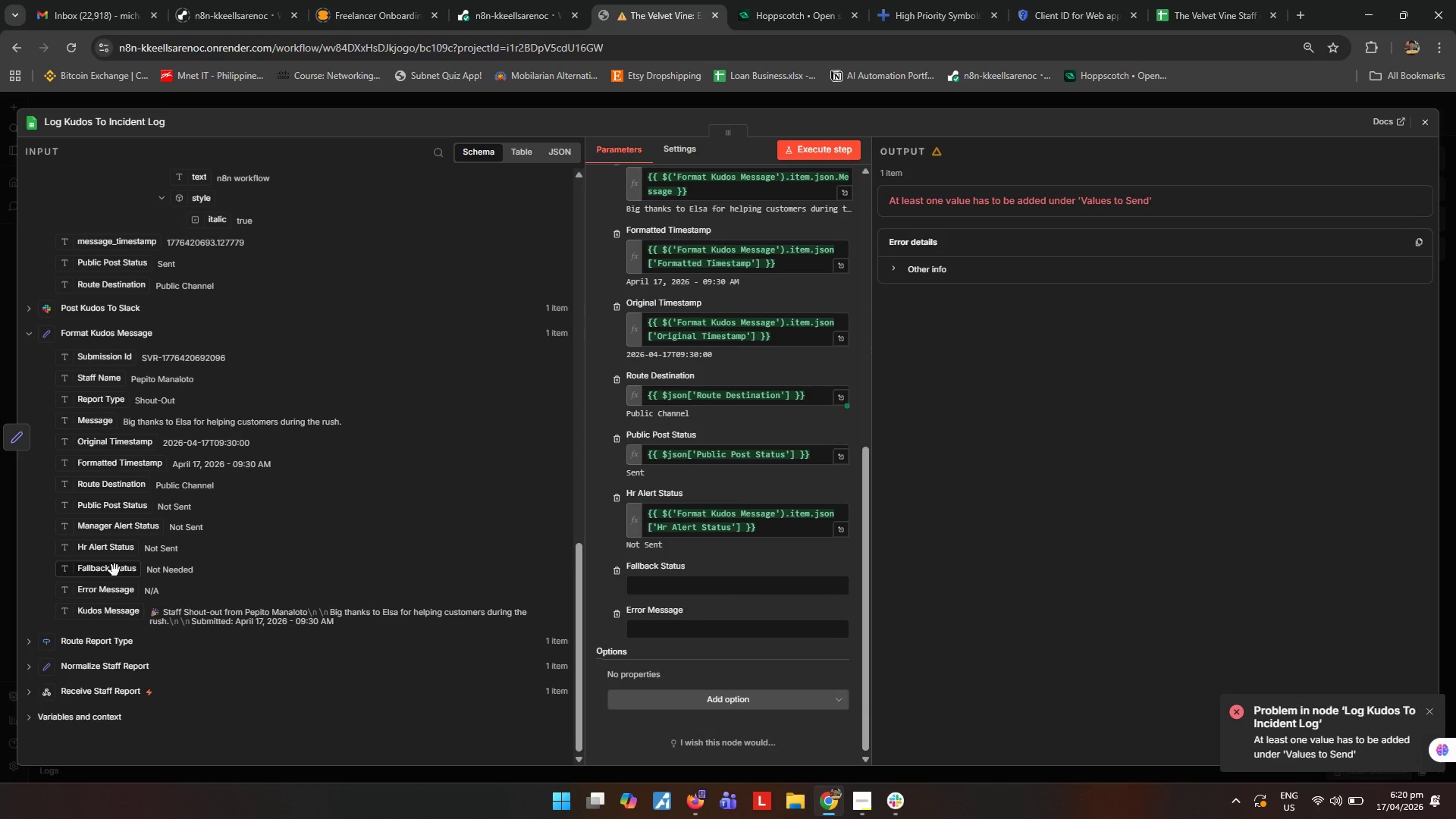 
left_click_drag(start_coordinate=[115, 570], to_coordinate=[675, 581])
 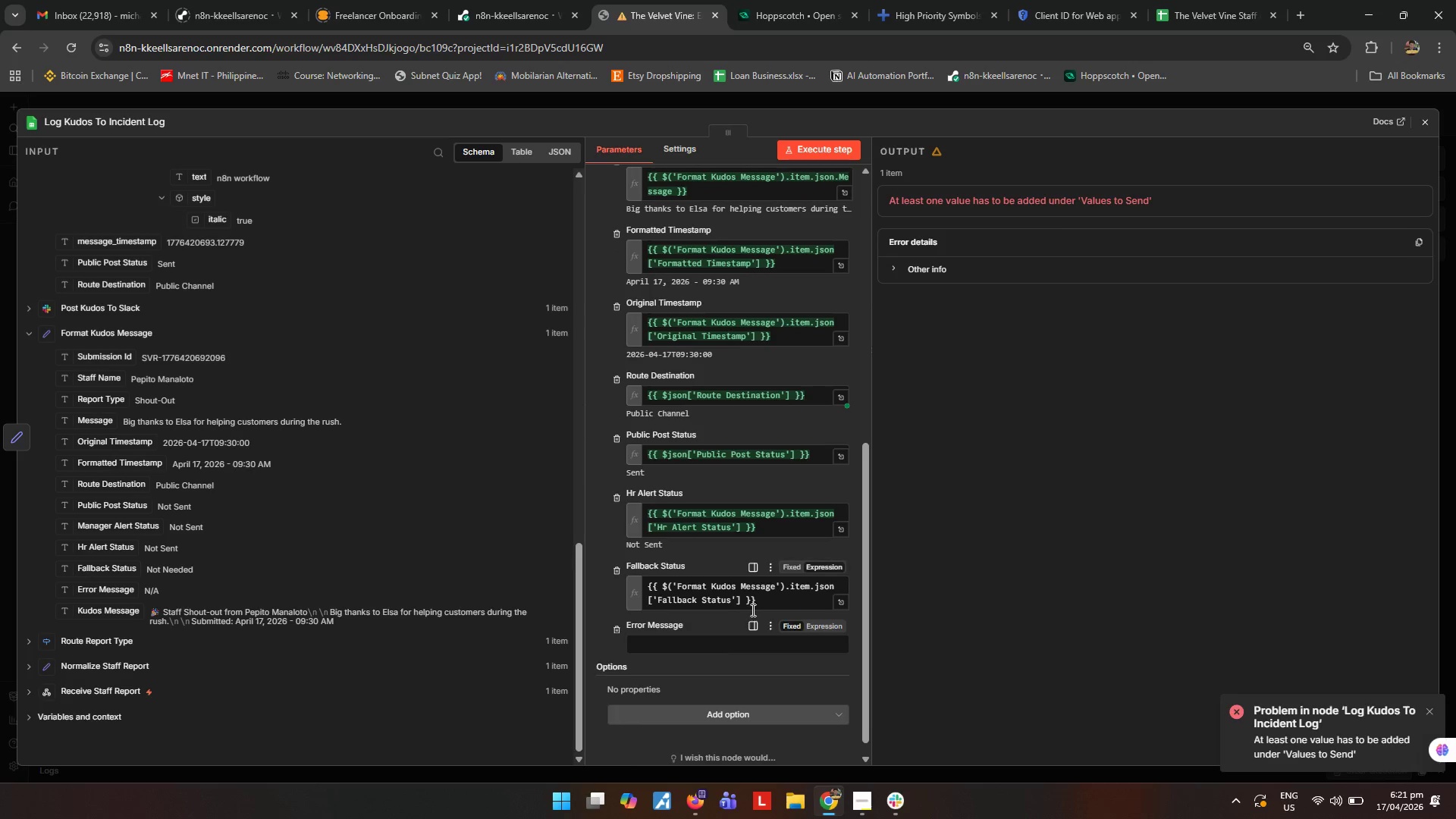 
scroll: coordinate [515, 586], scroll_direction: down, amount: 2.0
 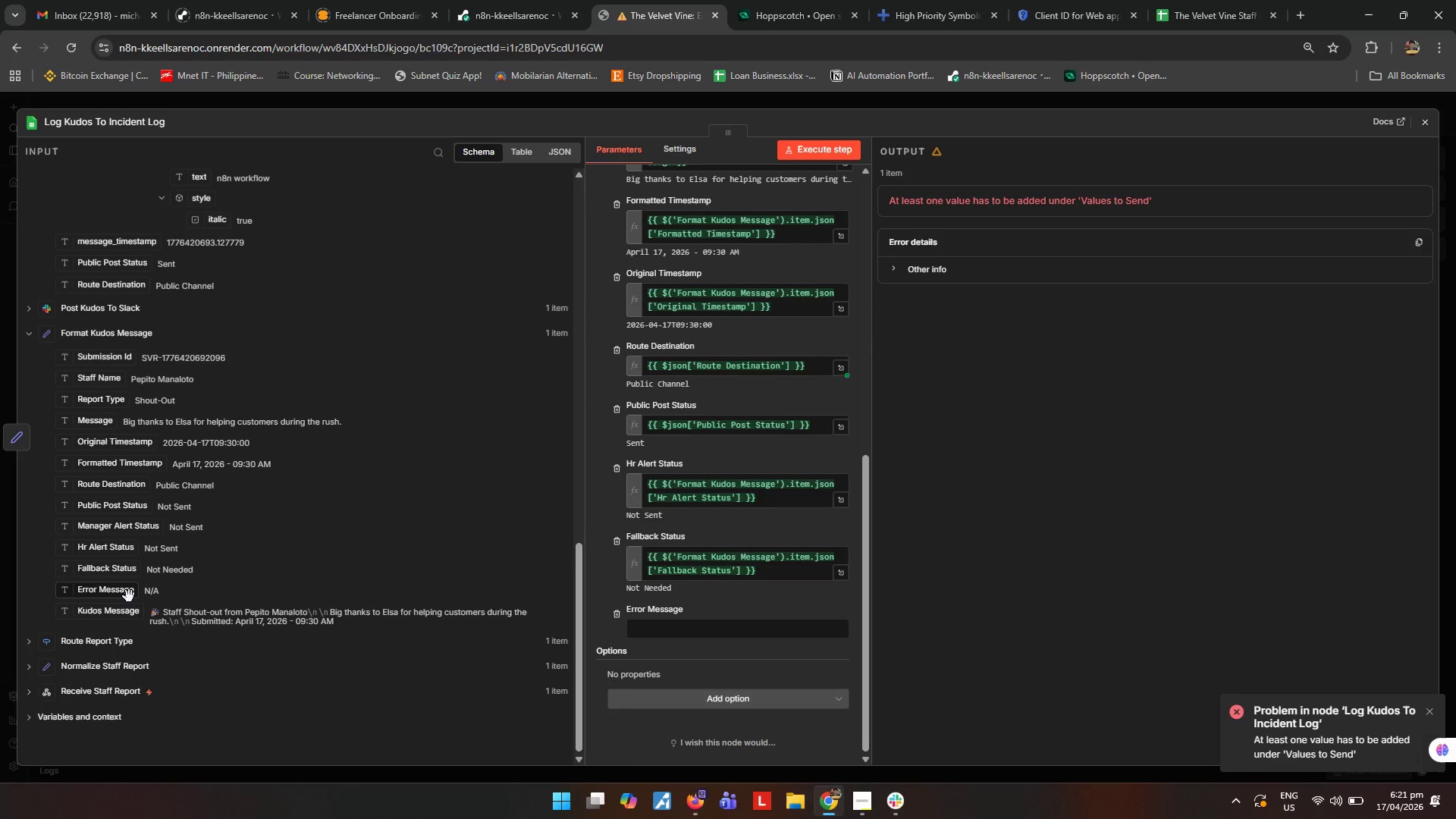 
left_click_drag(start_coordinate=[129, 596], to_coordinate=[696, 632])
 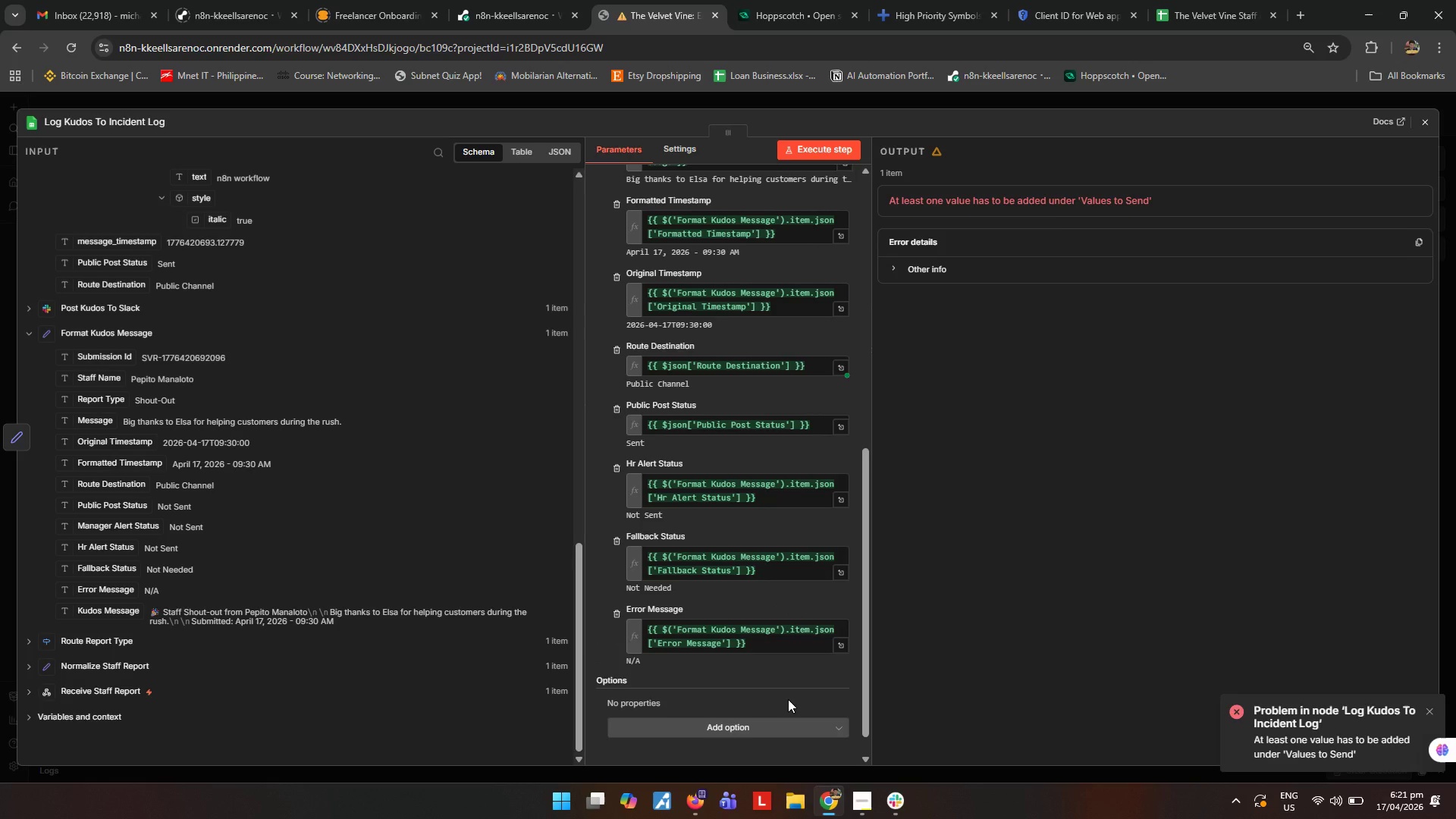 
scroll: coordinate [788, 699], scroll_direction: up, amount: 4.0
 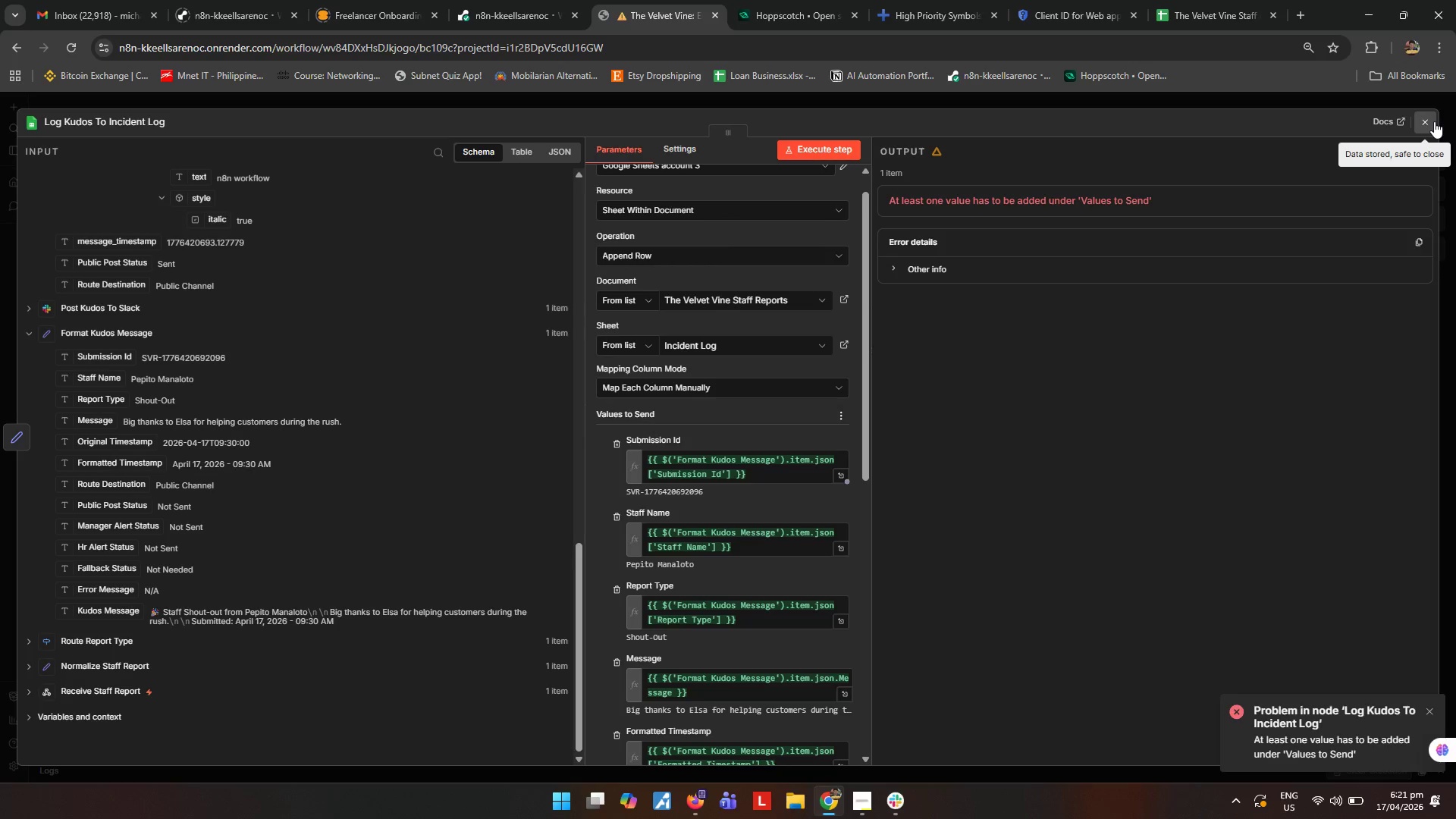 
left_click([831, 155])
 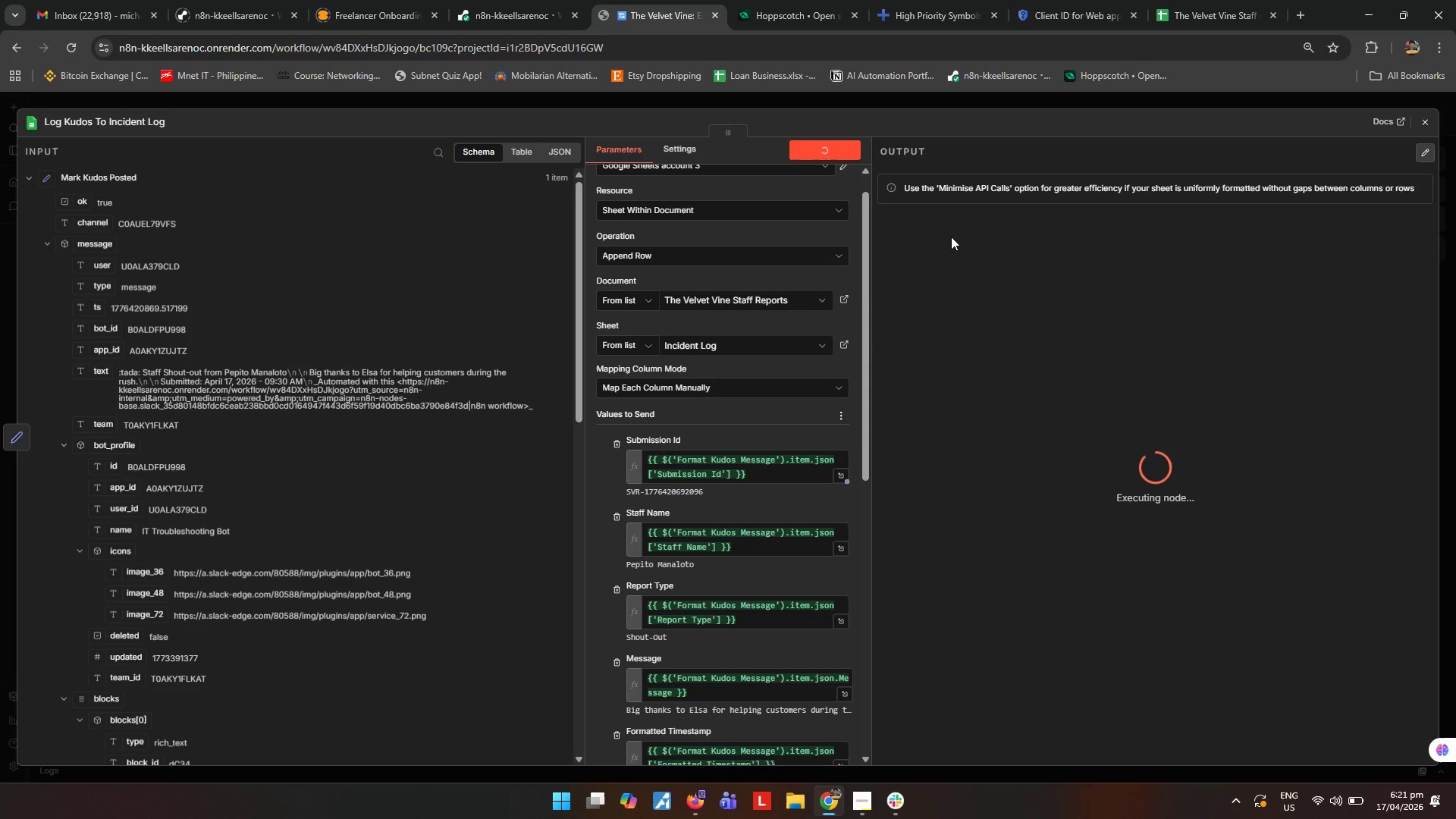 
wait(7.81)
 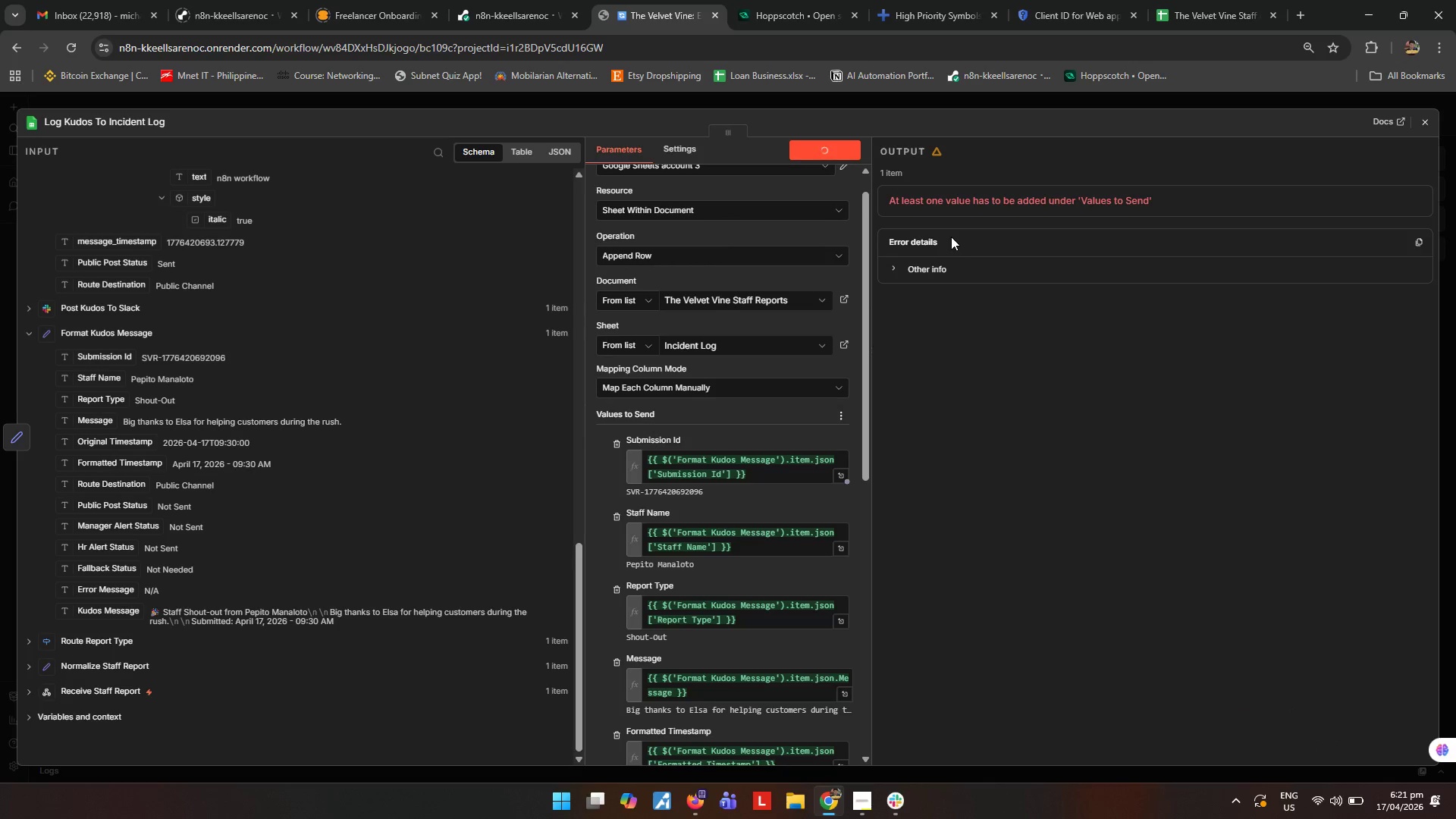 
left_click([1192, 13])
 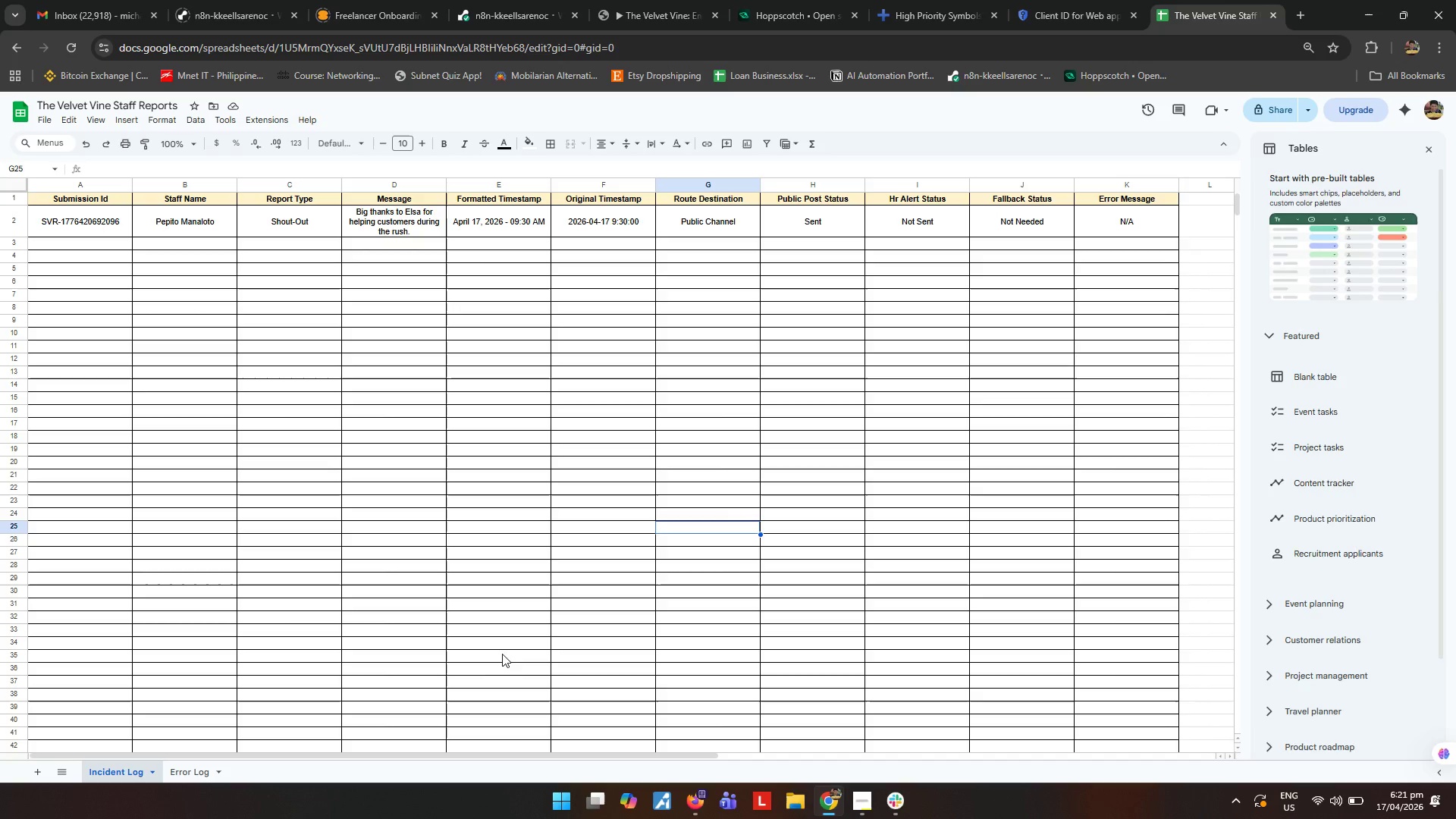 
wait(37.05)
 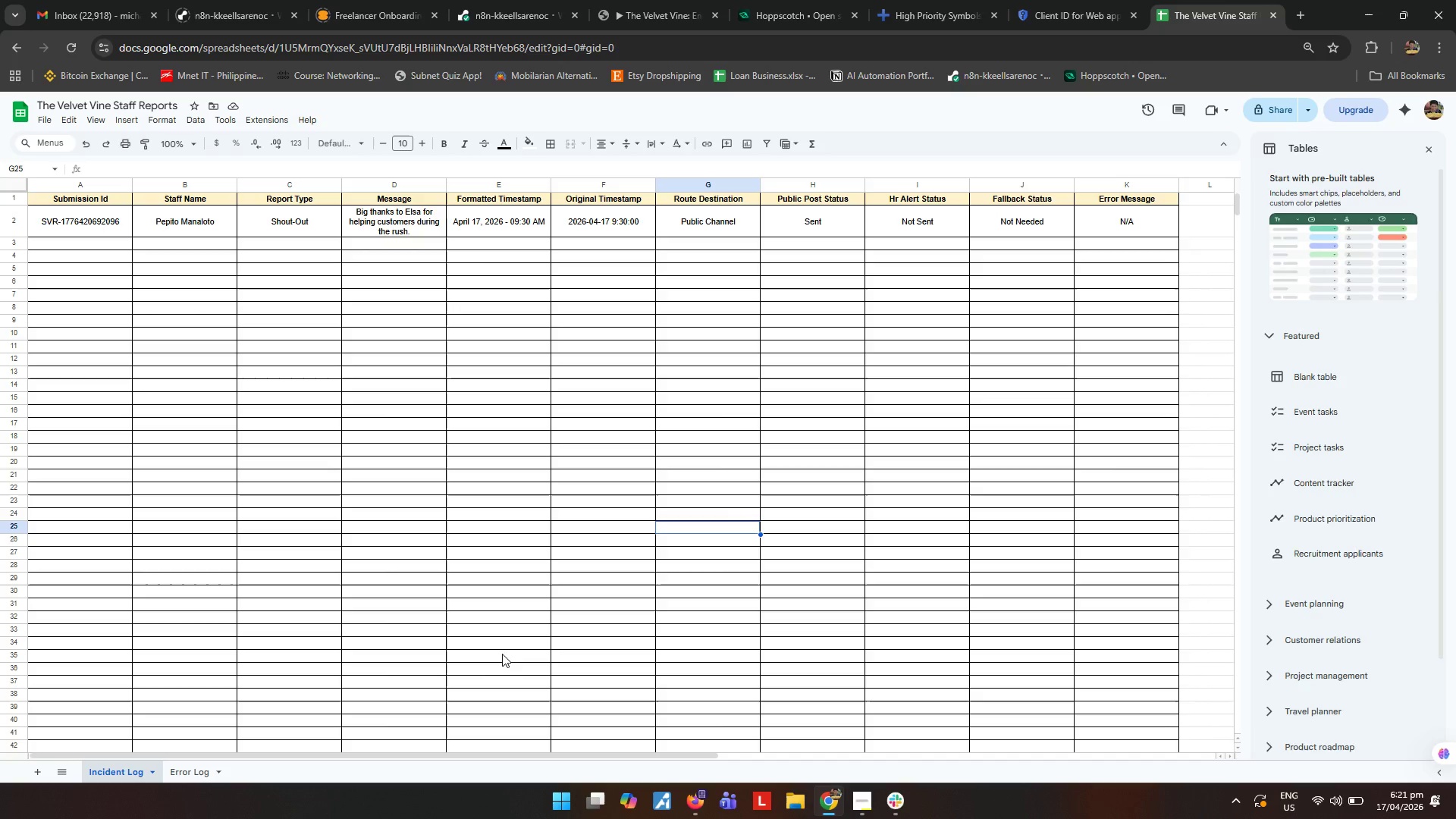 
left_click([700, 475])
 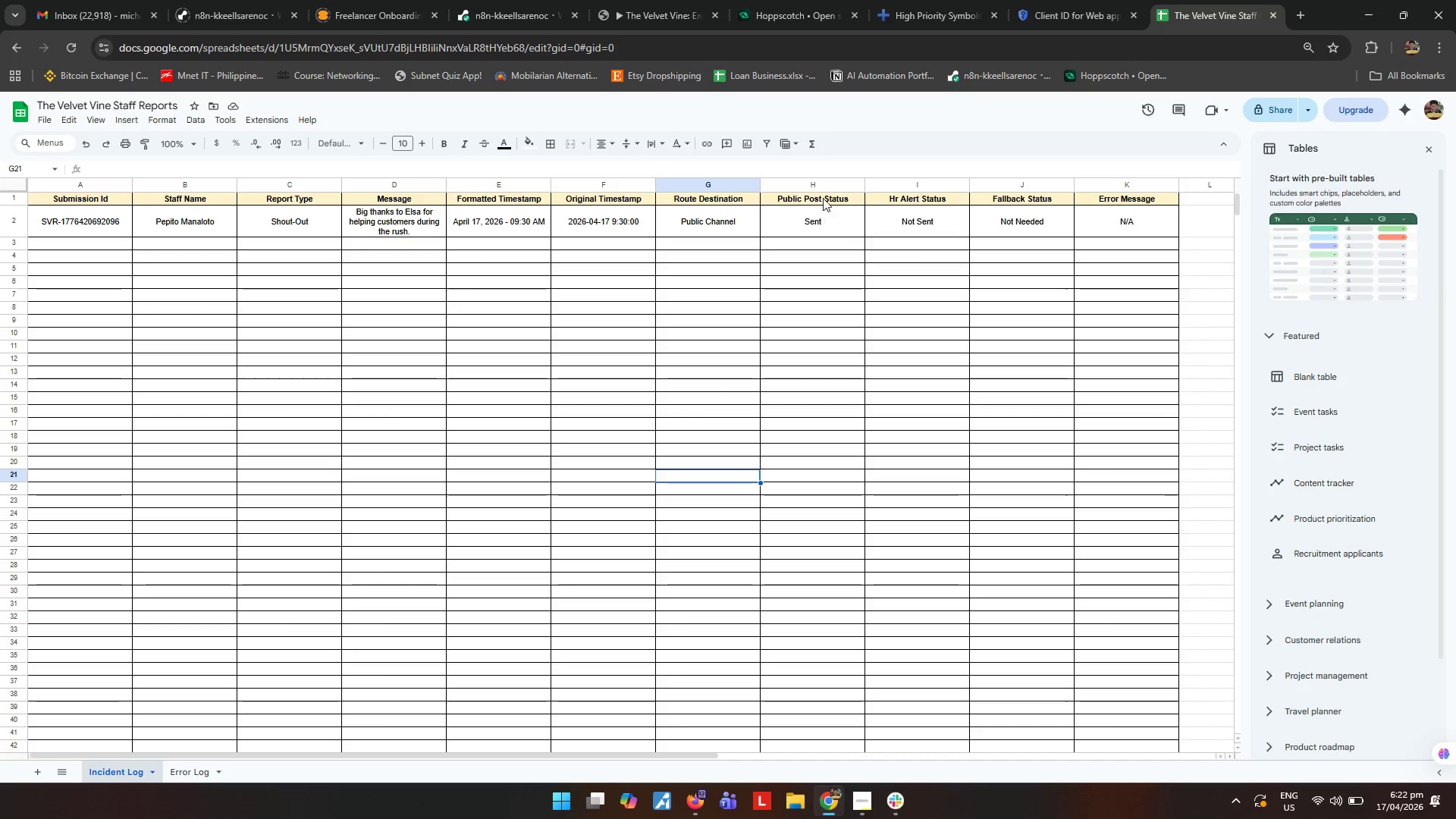 
left_click([835, 180])
 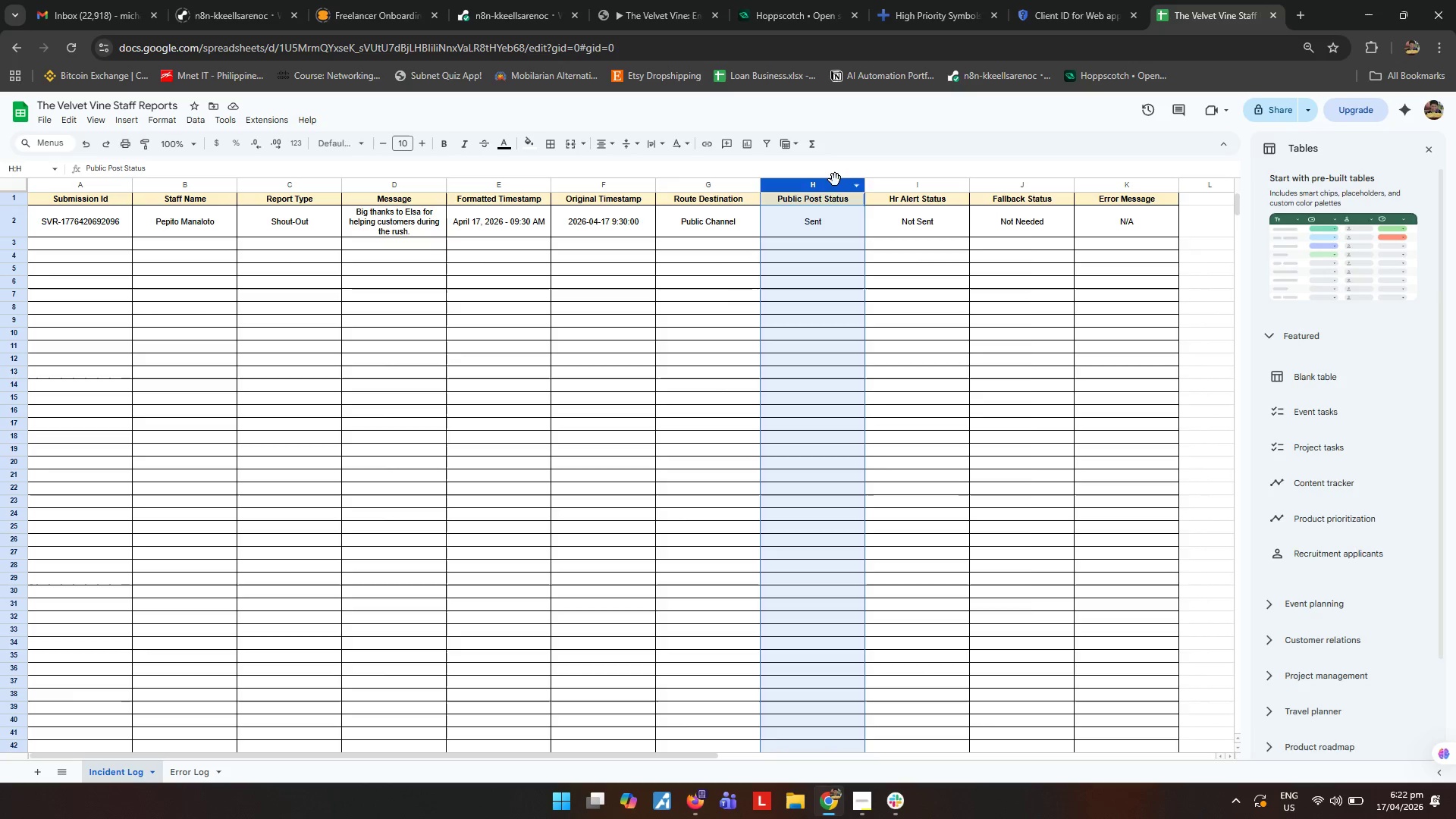 
right_click([835, 180])
 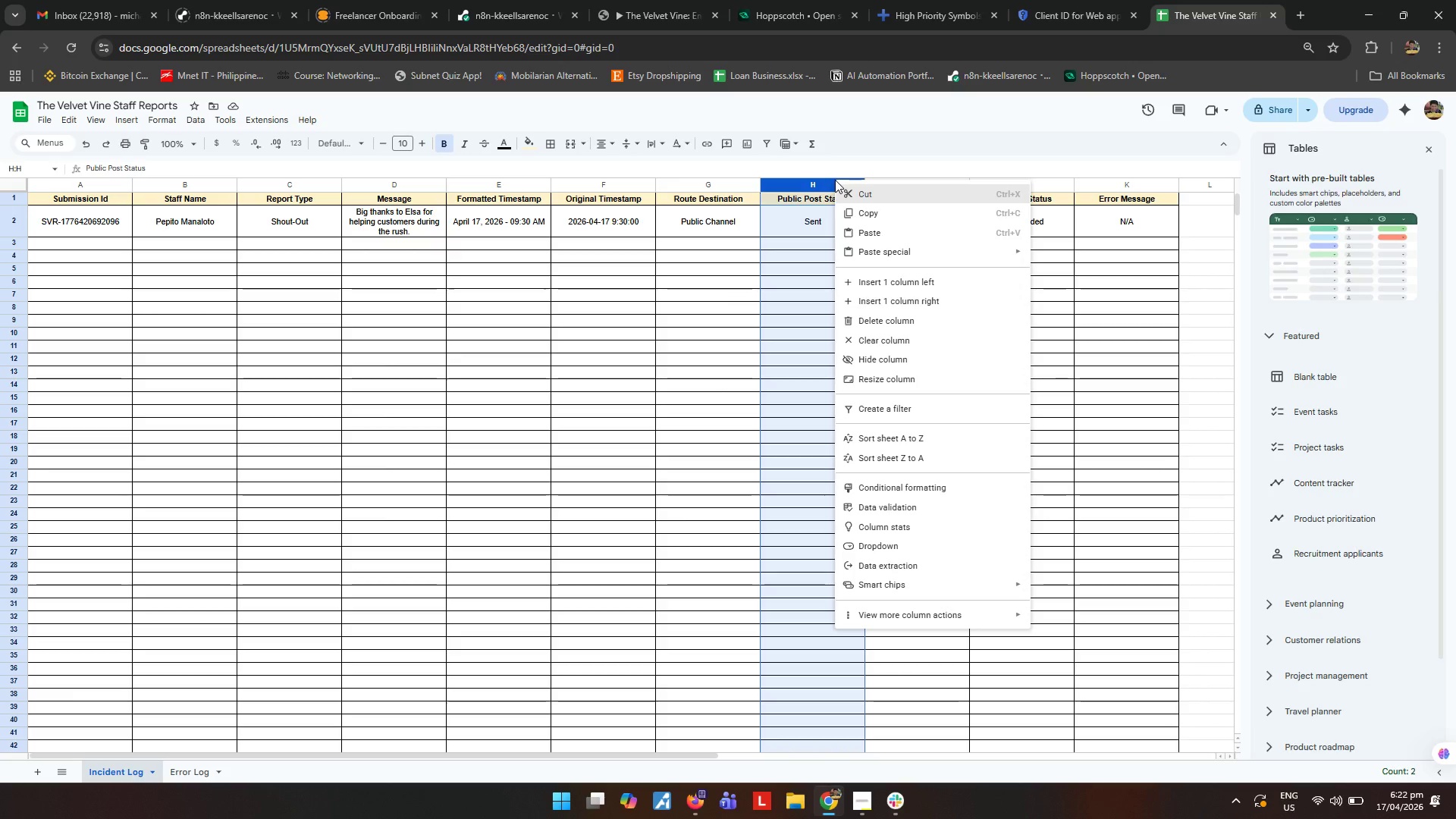 
wait(11.44)
 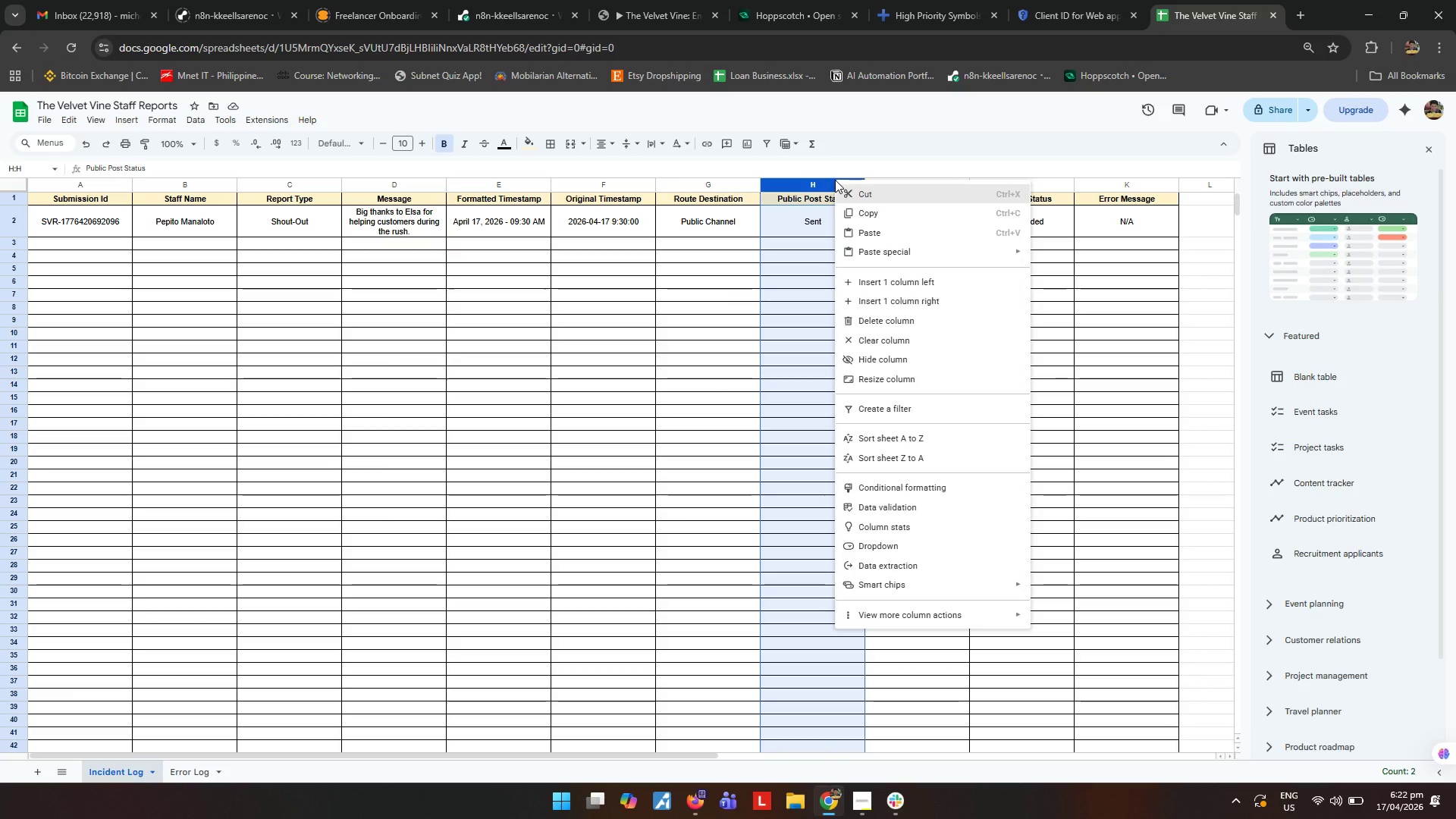 
left_click([937, 305])
 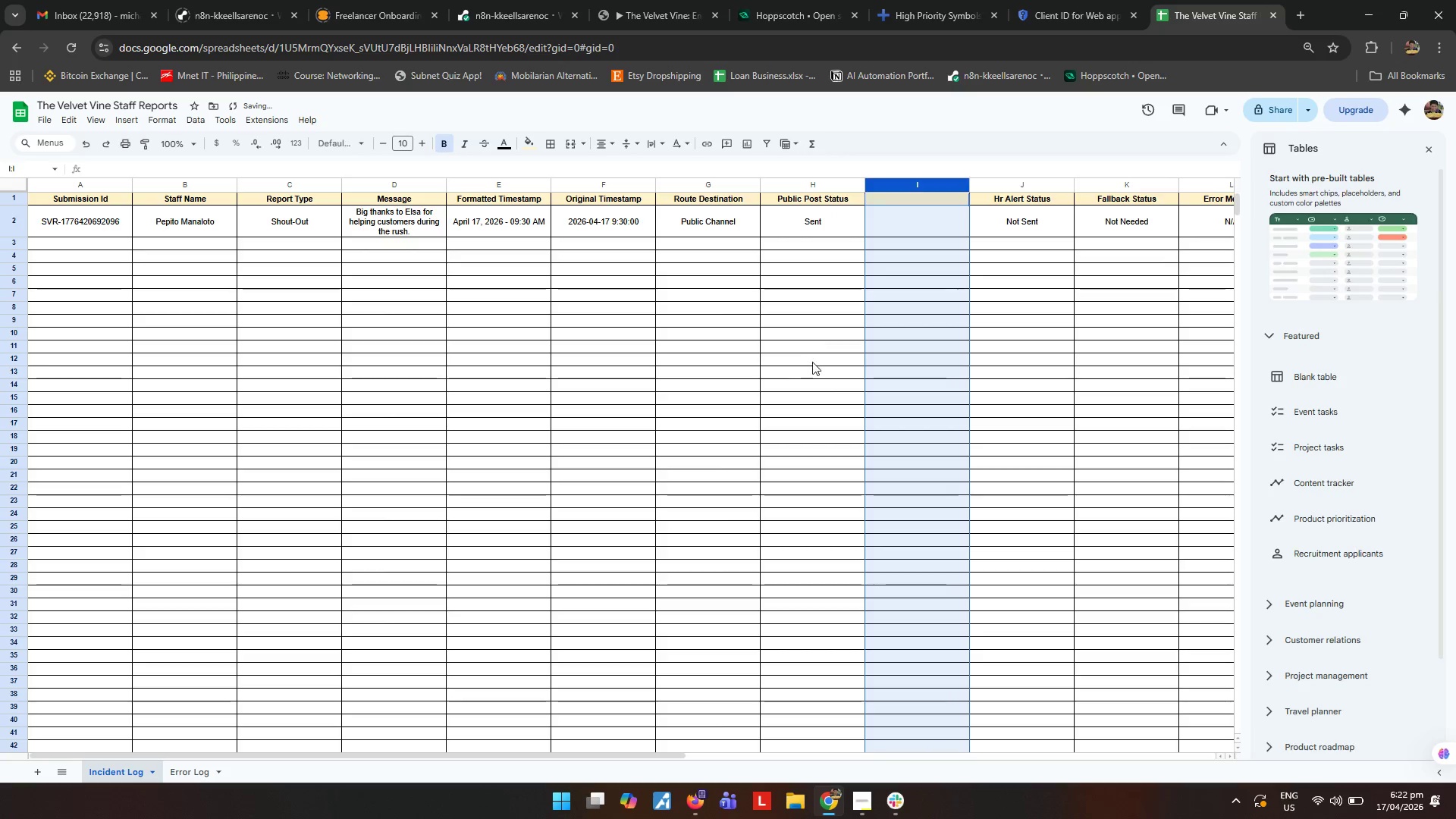 
left_click([812, 362])
 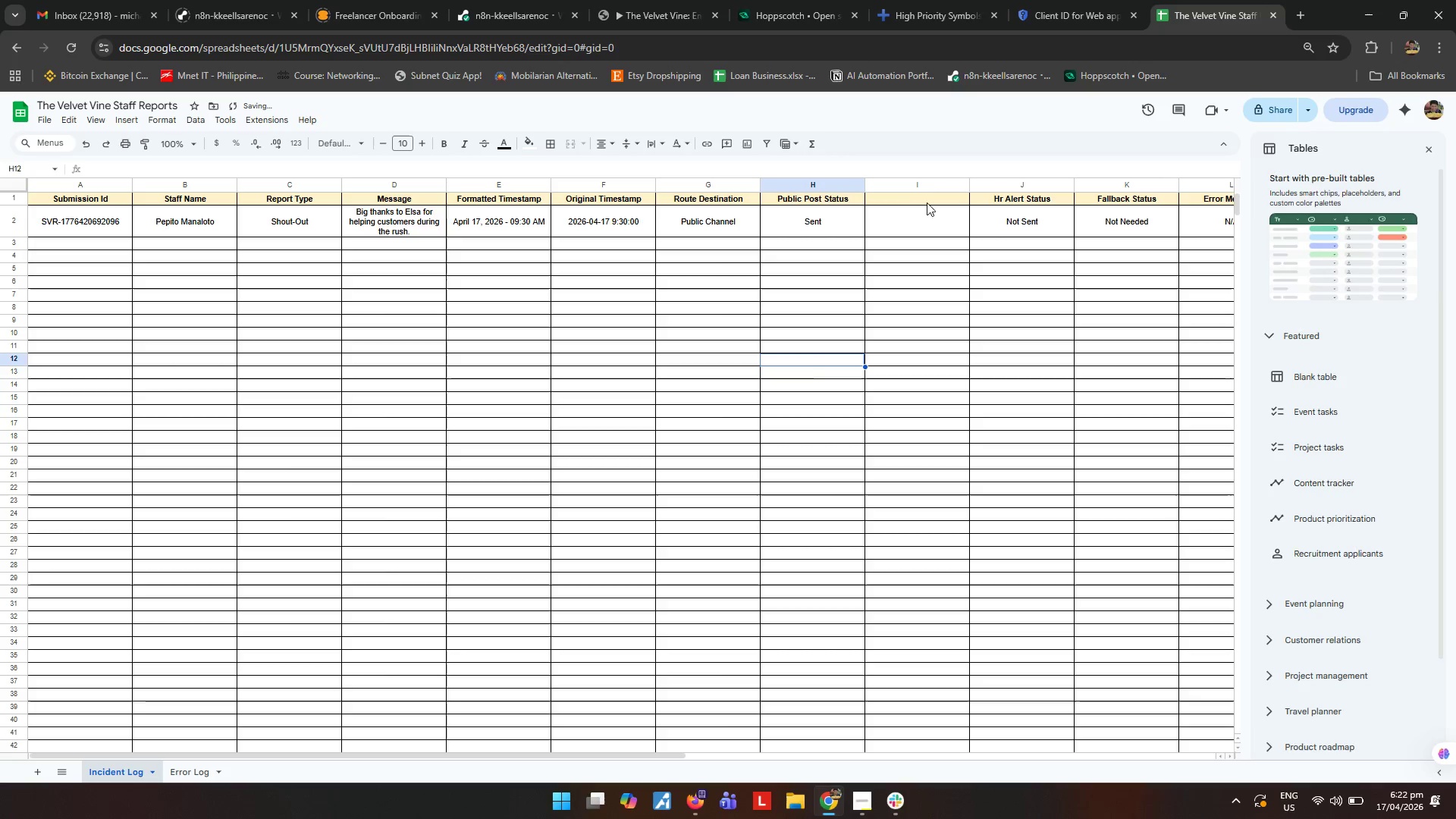 
left_click([936, 196])
 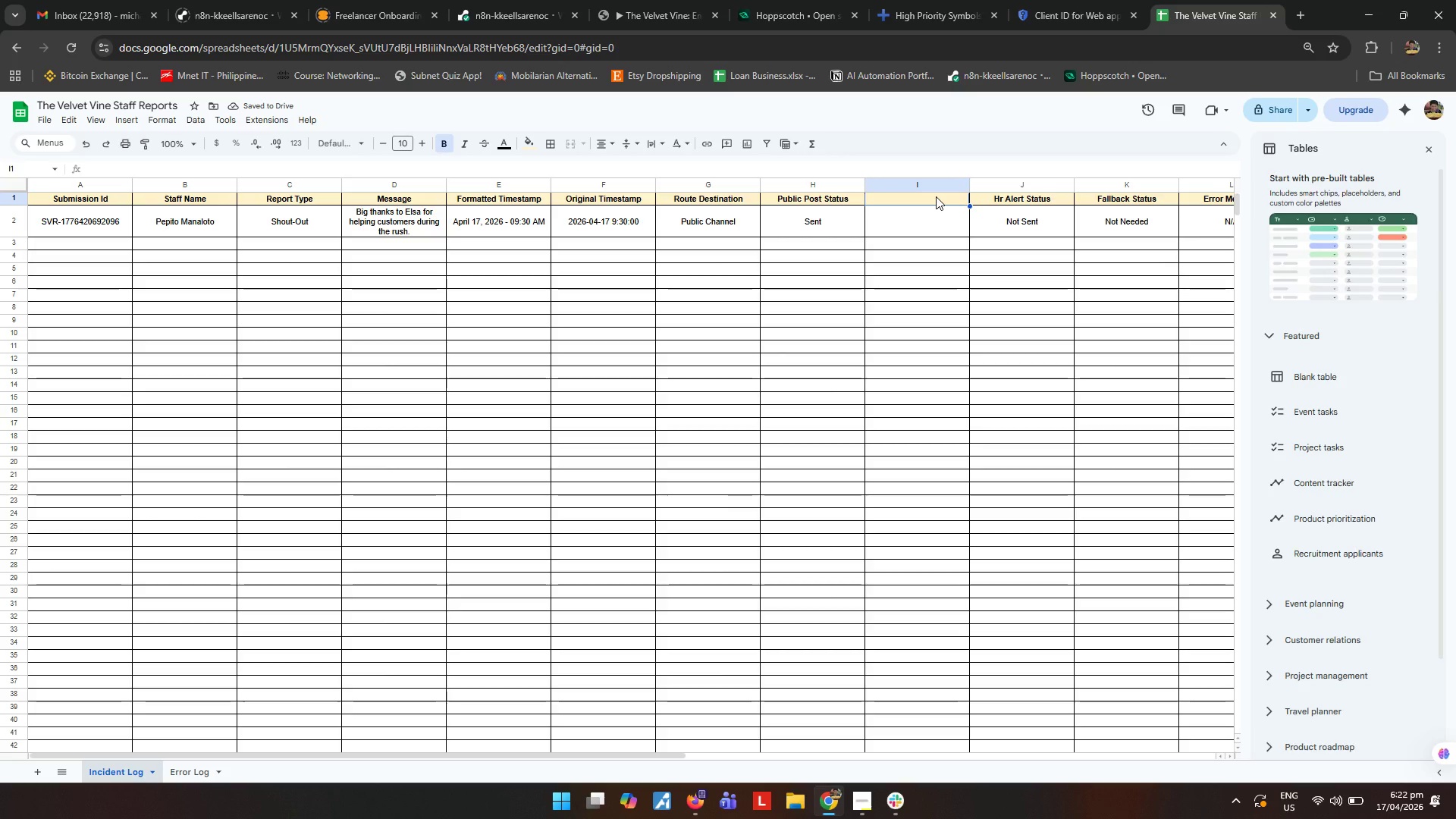 
type(Manager Alert Status)
 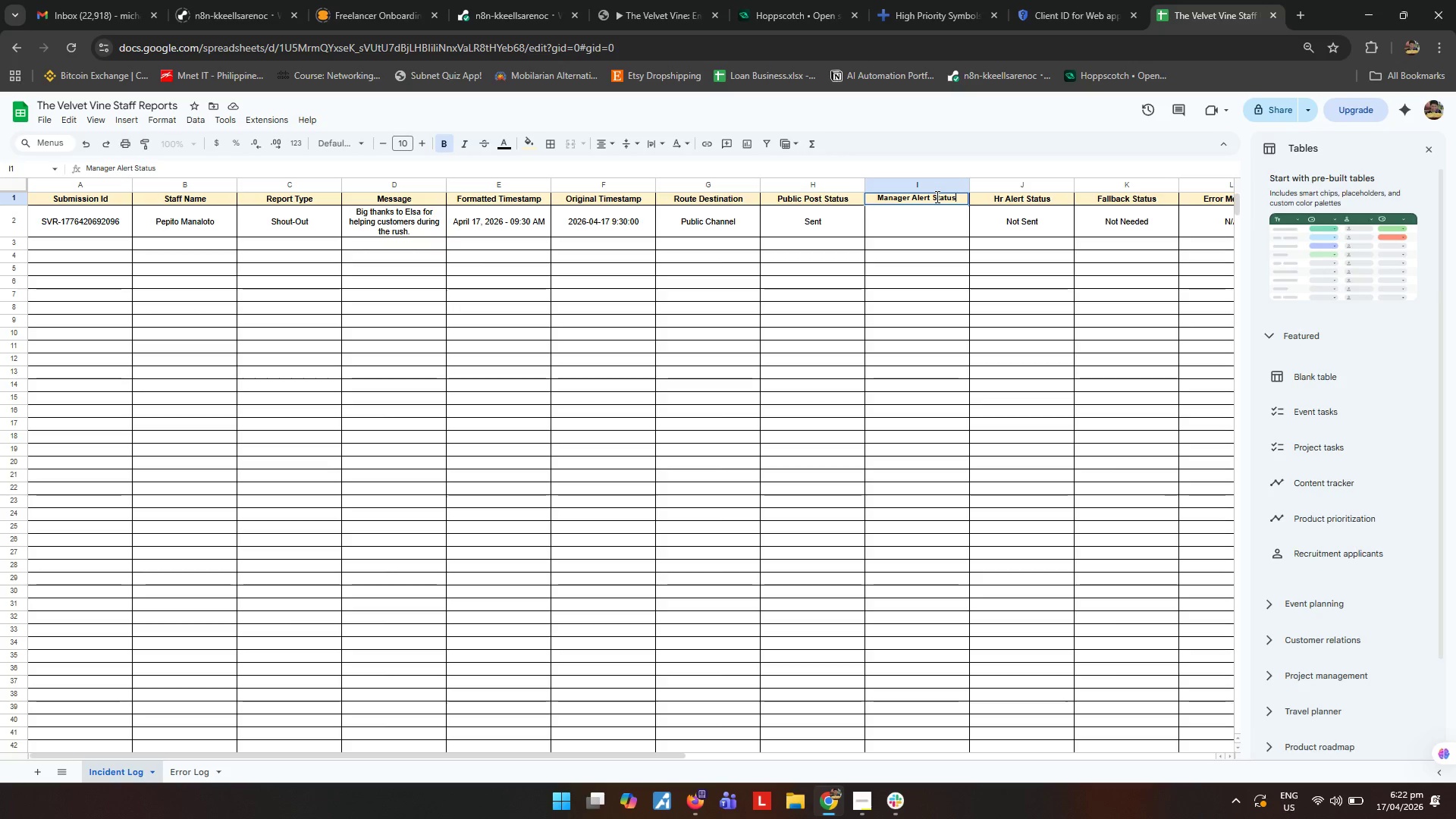 
wait(7.2)
 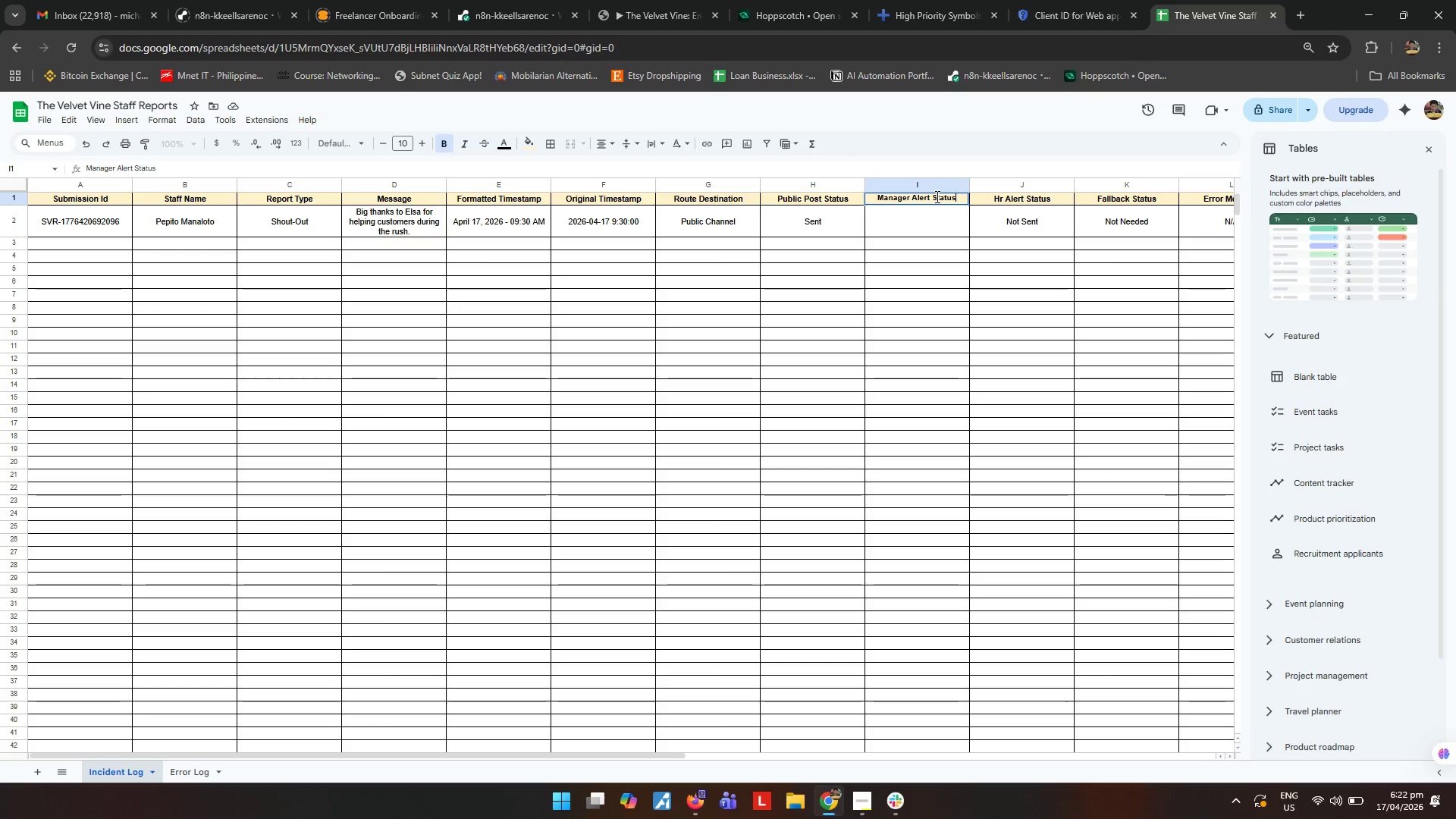 
left_click([590, 384])